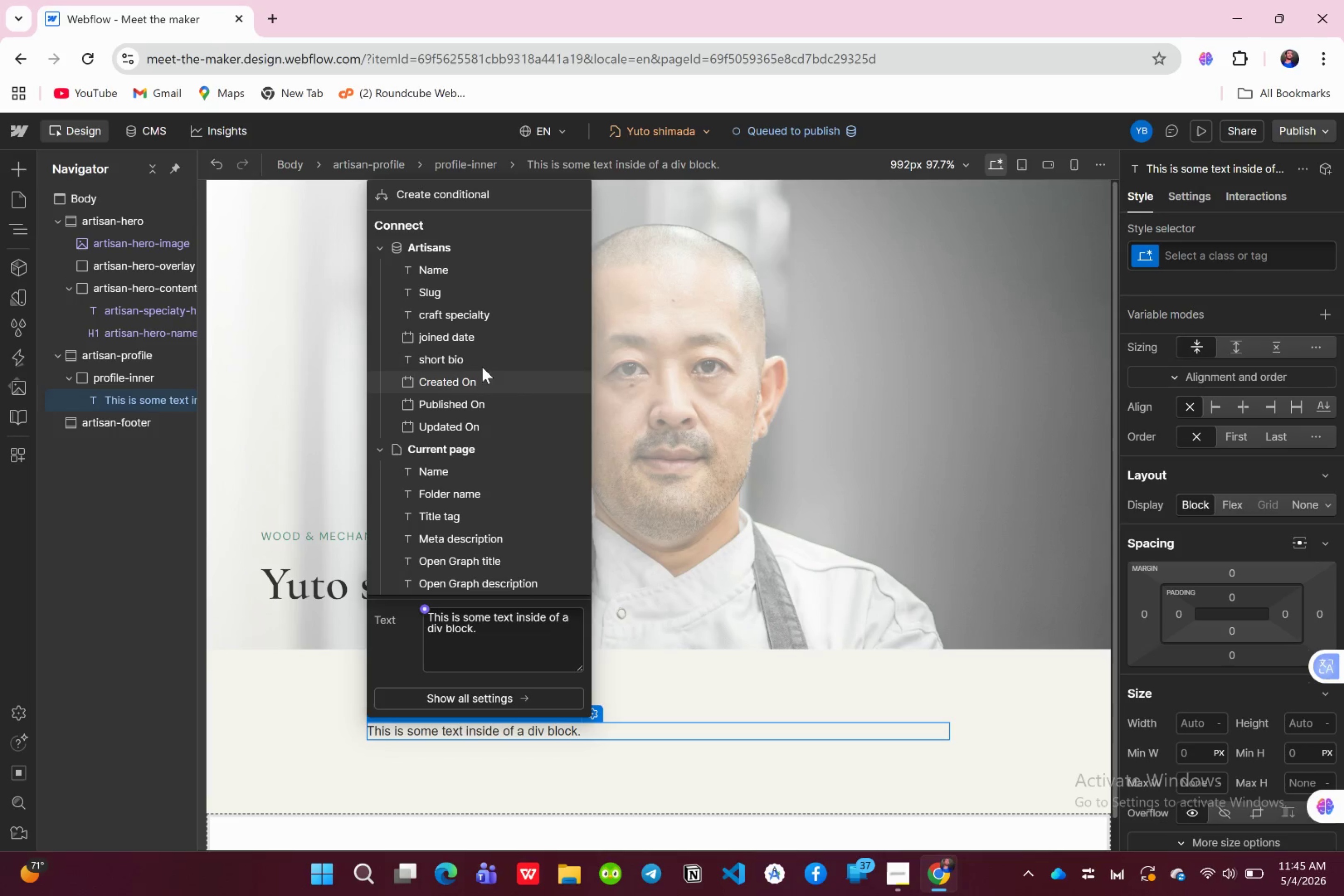 
left_click([466, 331])
 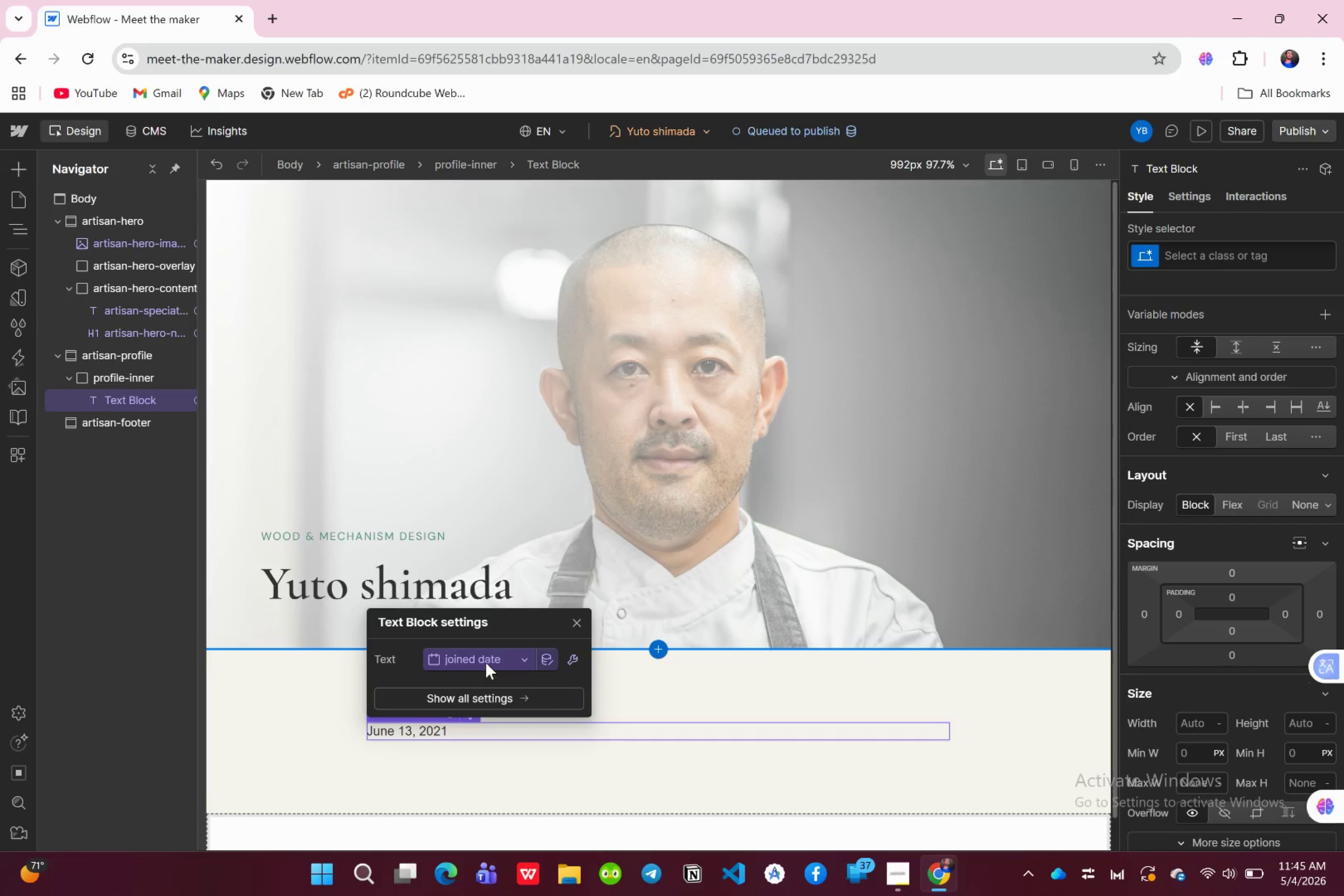 
wait(14.2)
 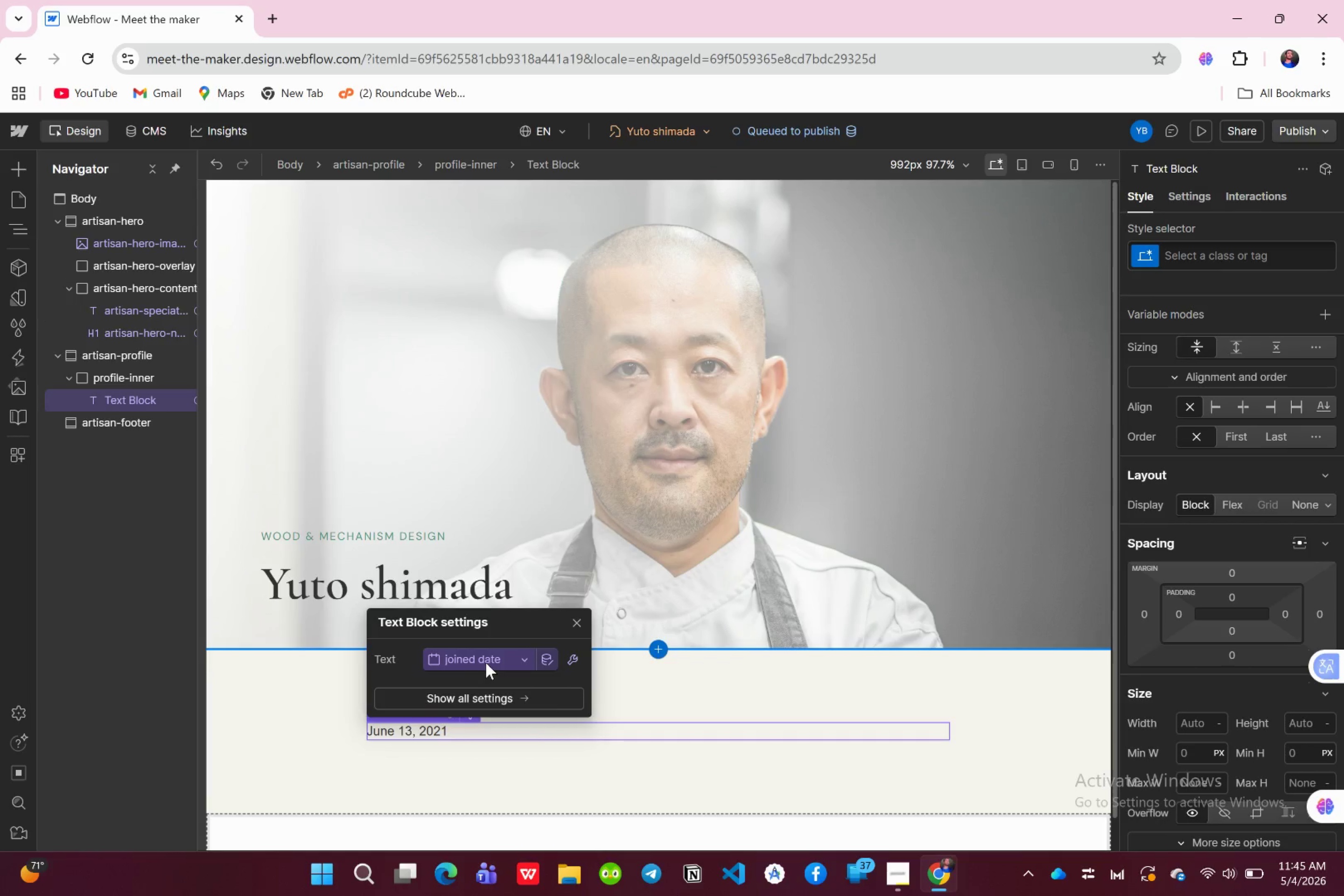 
left_click([573, 618])
 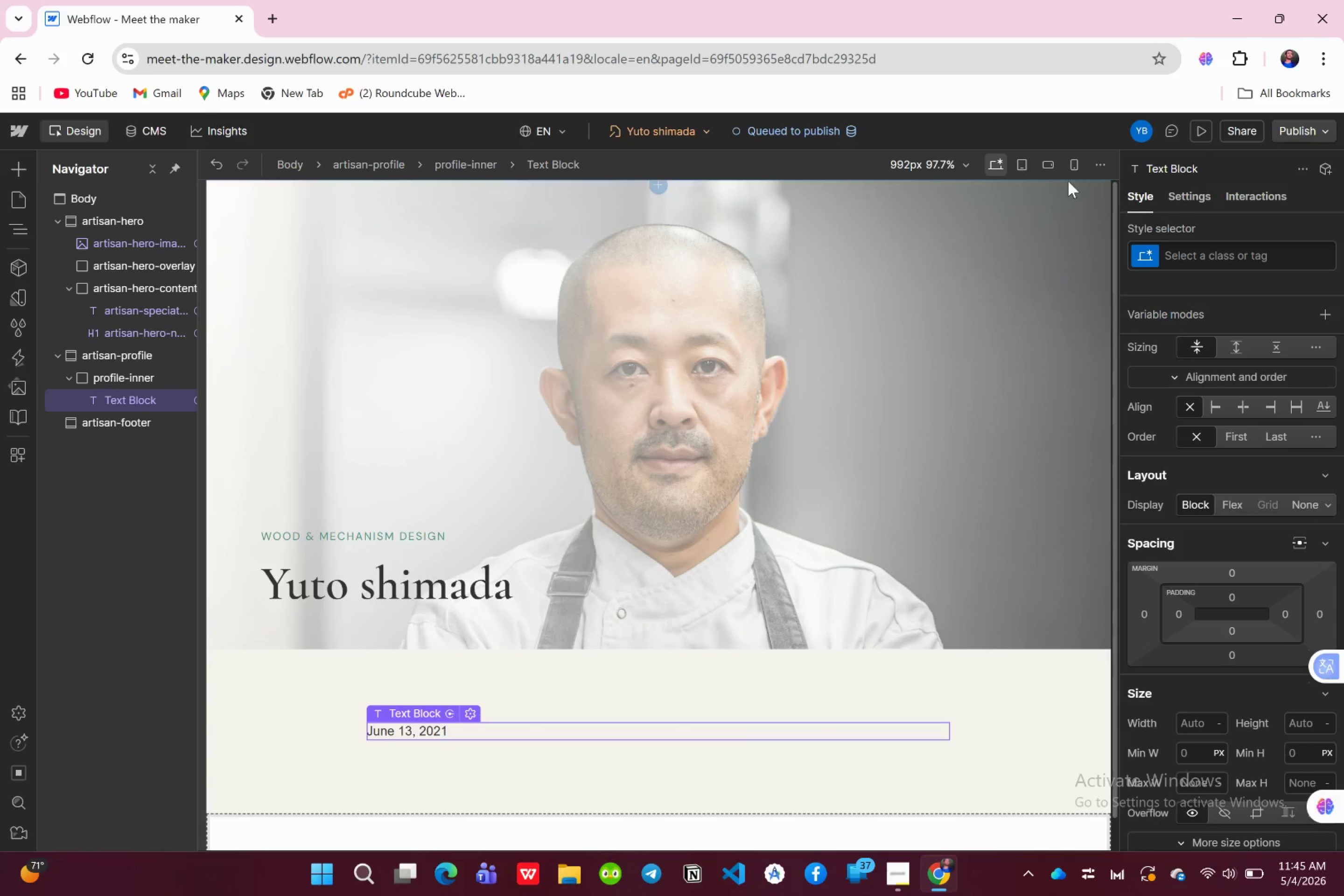 
left_click([1197, 253])
 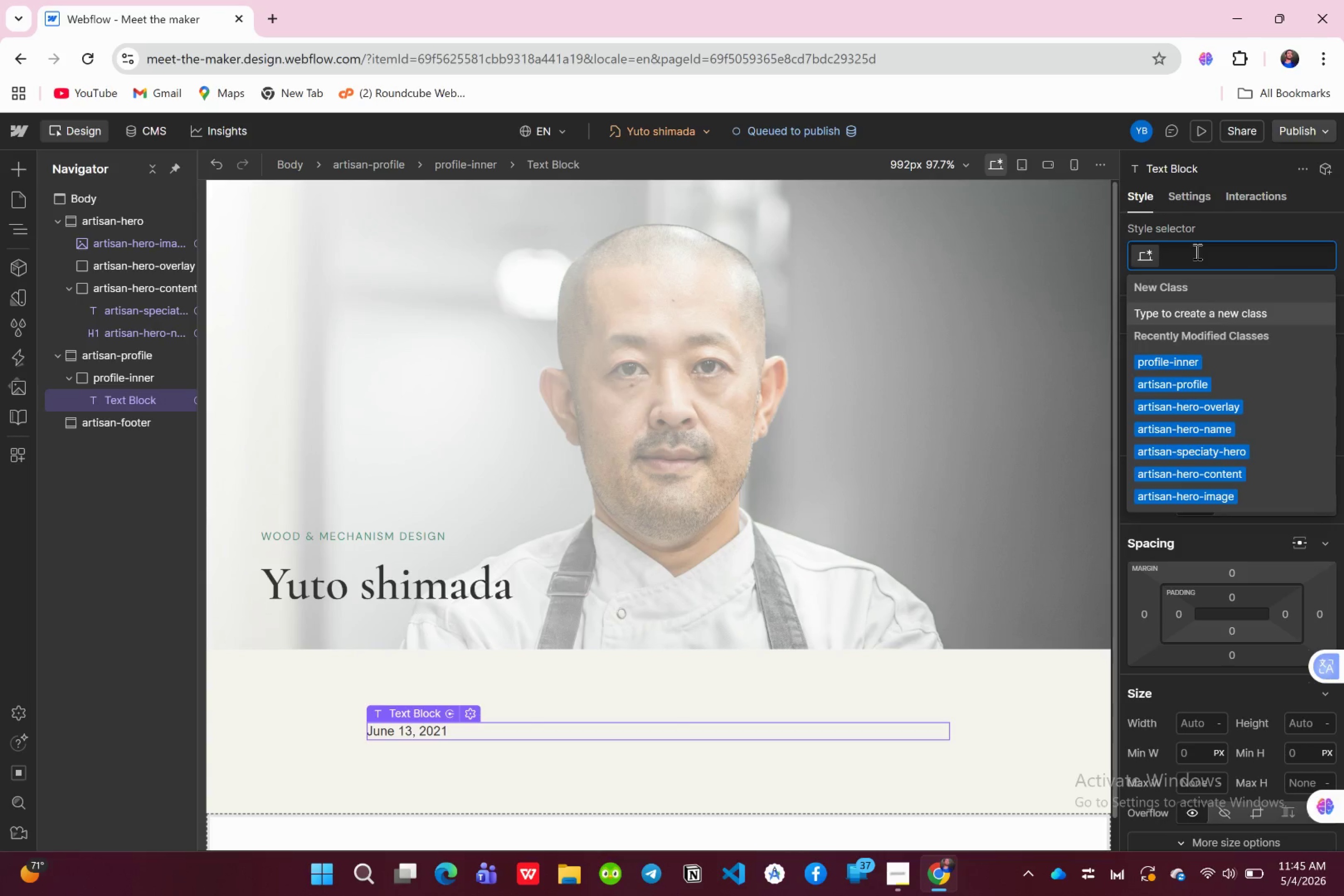 
type(artisan )
key(Backspace)
type(-joined-display )
key(Backspace)
 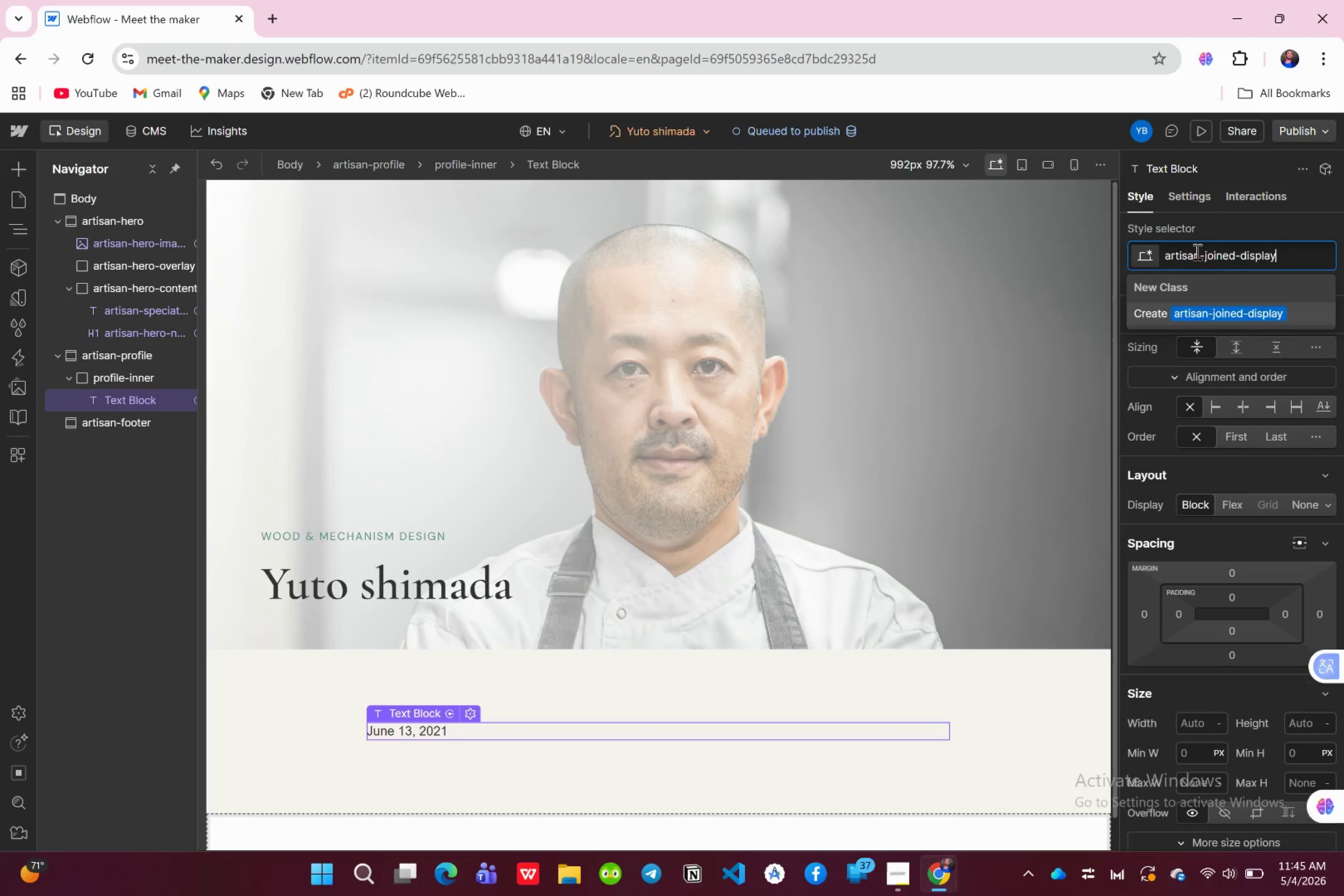 
key(Enter)
 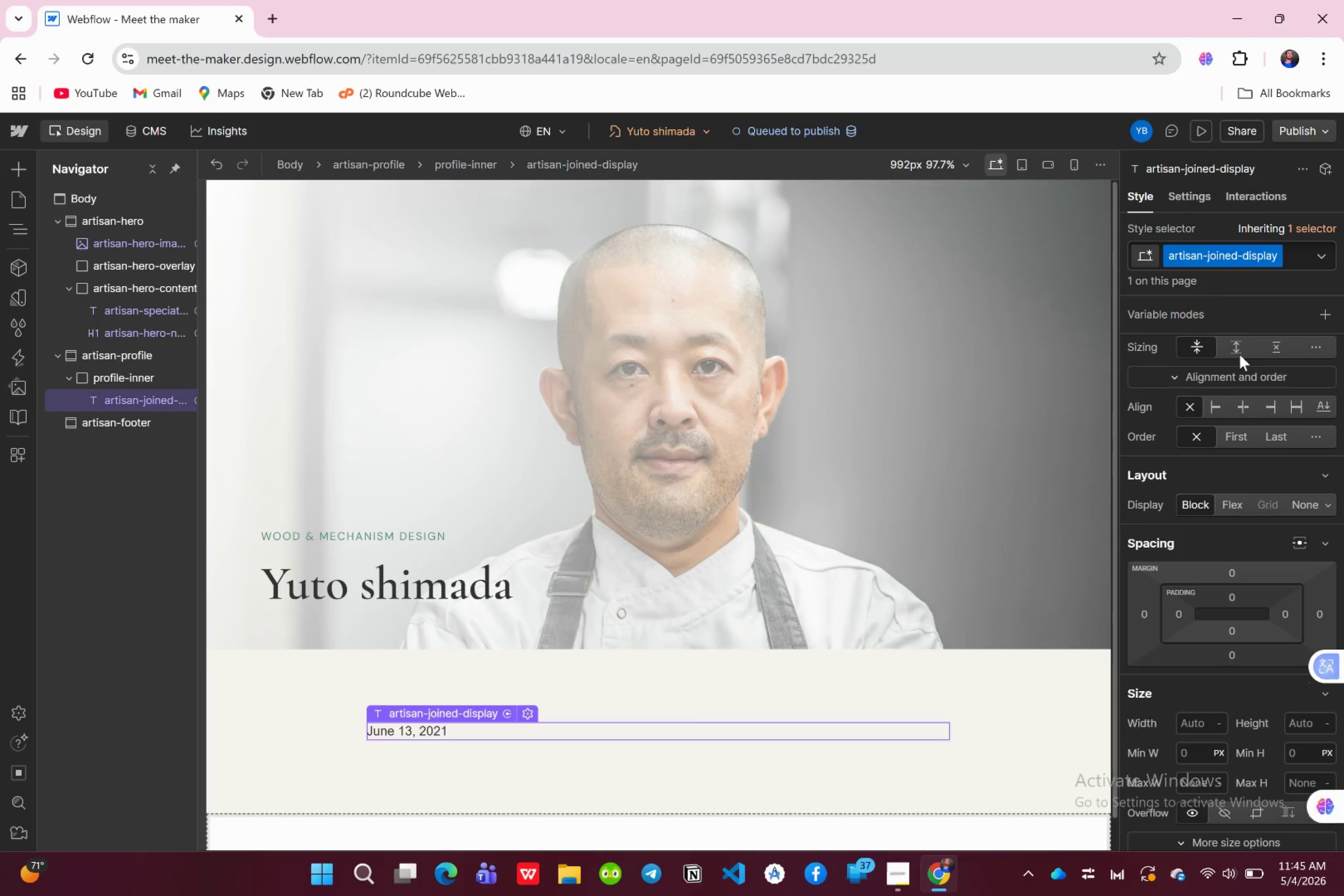 
wait(6.46)
 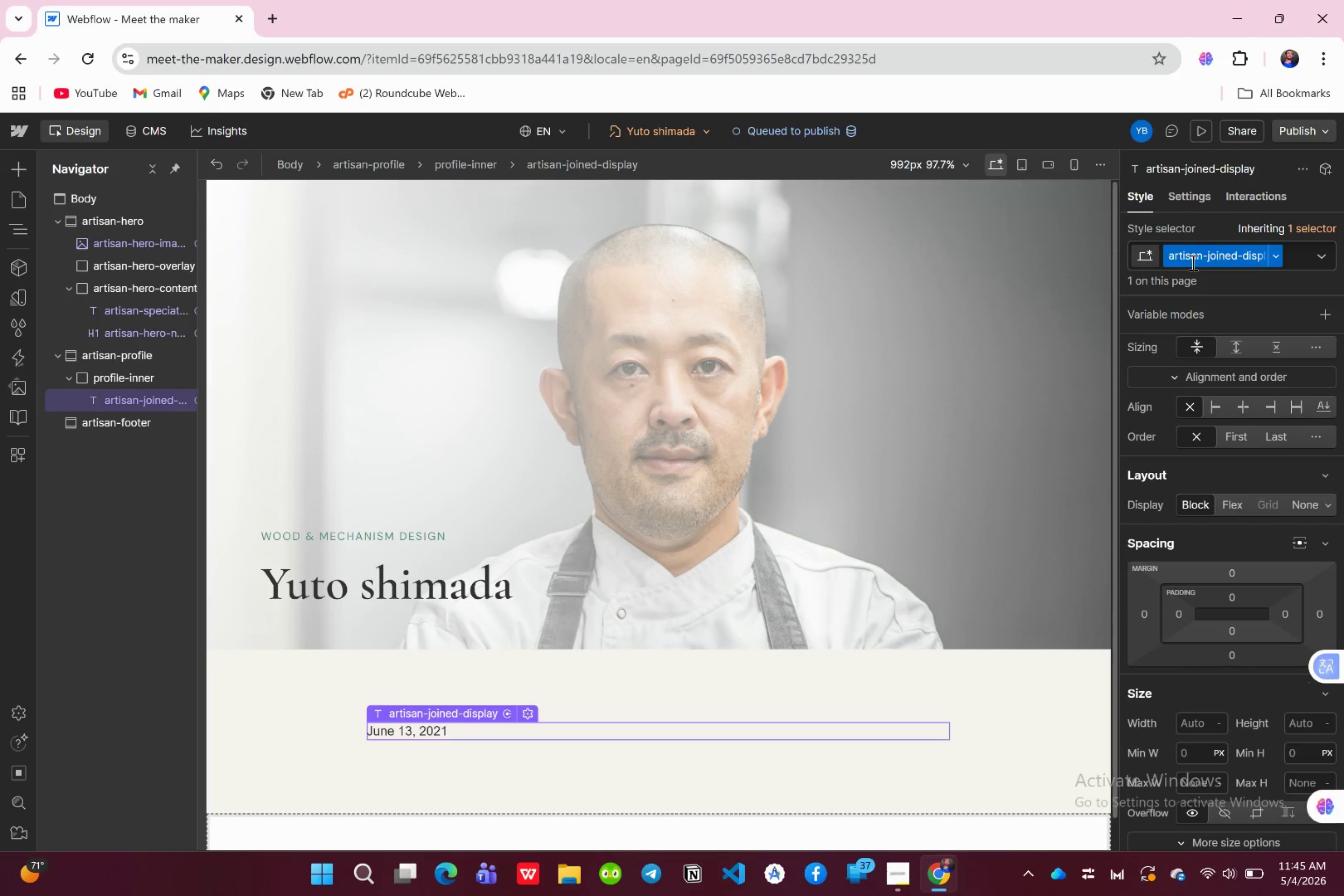 
scroll: coordinate [1209, 329], scroll_direction: up, amount: 3.0
 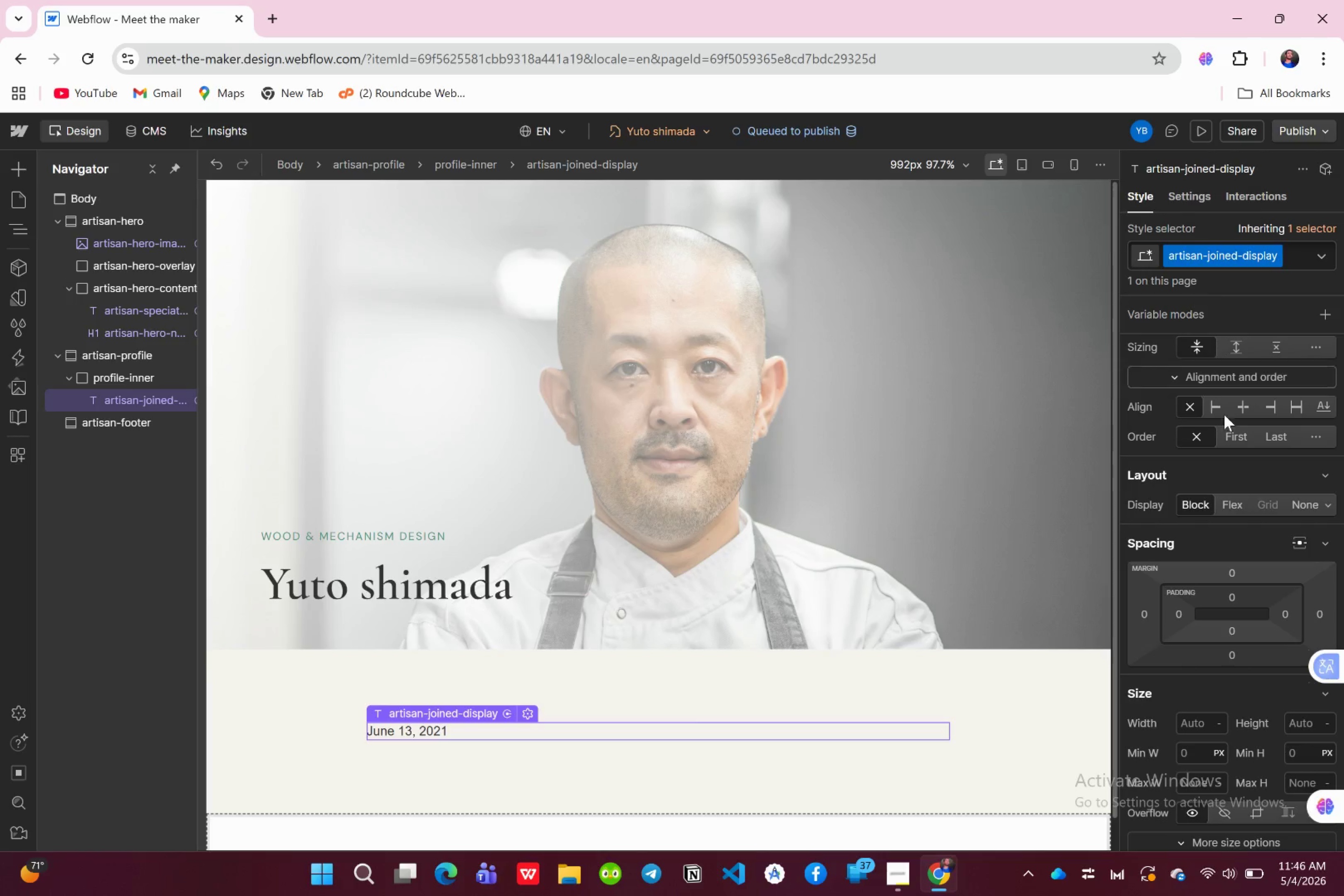 
scroll: coordinate [1228, 603], scroll_direction: down, amount: 3.0
 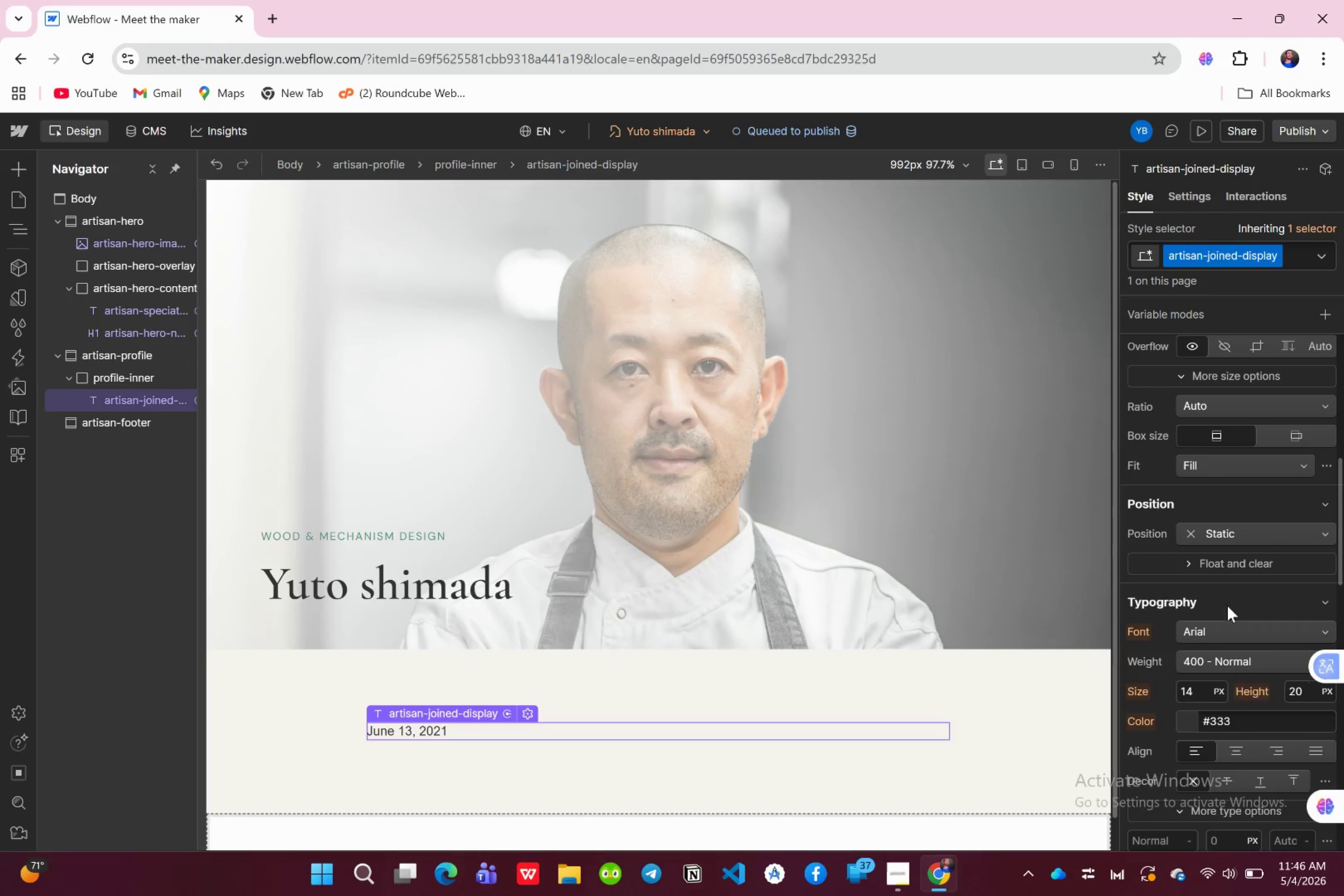 
mouse_move([1206, 613])
 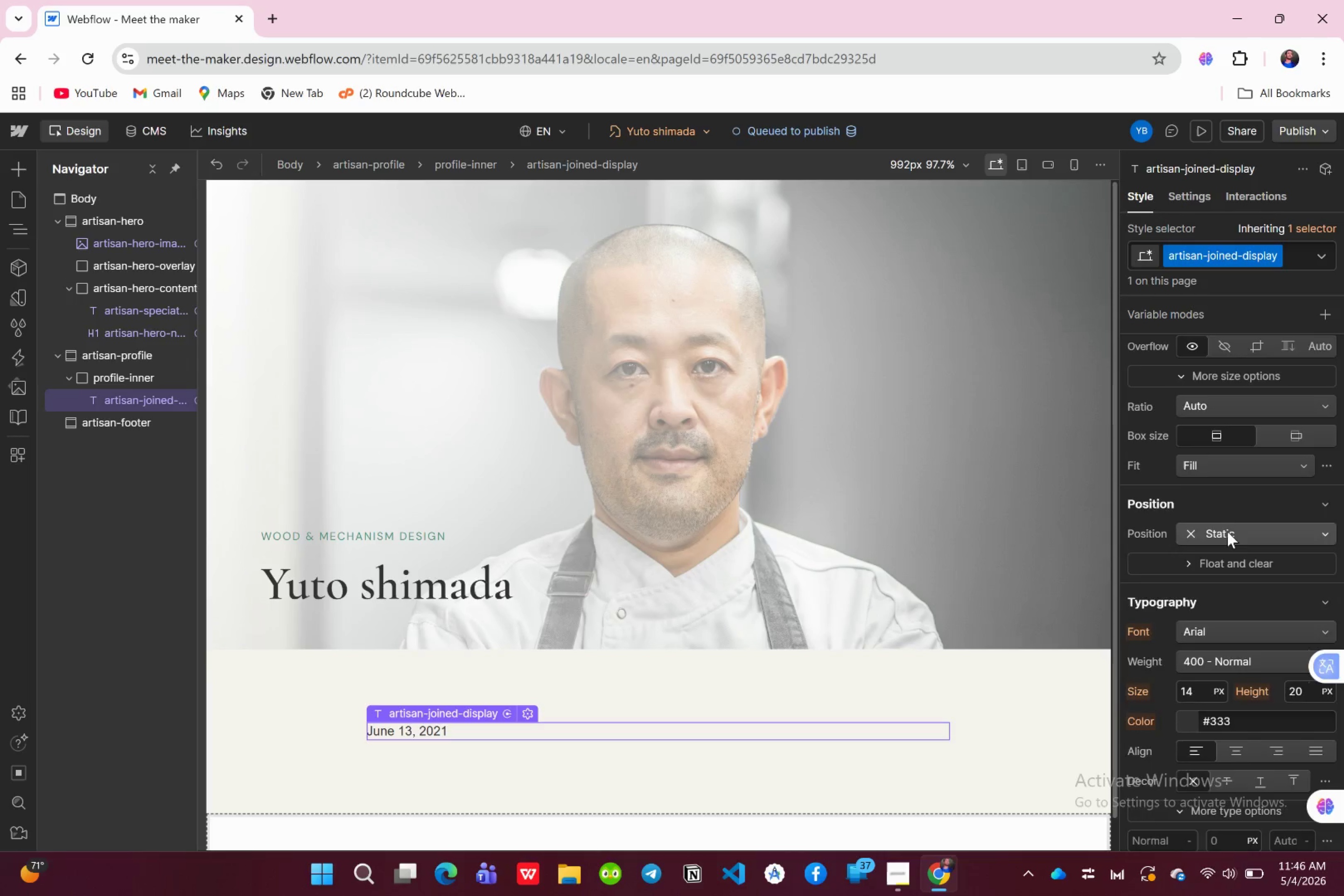 
scroll: coordinate [1227, 532], scroll_direction: down, amount: 1.0
 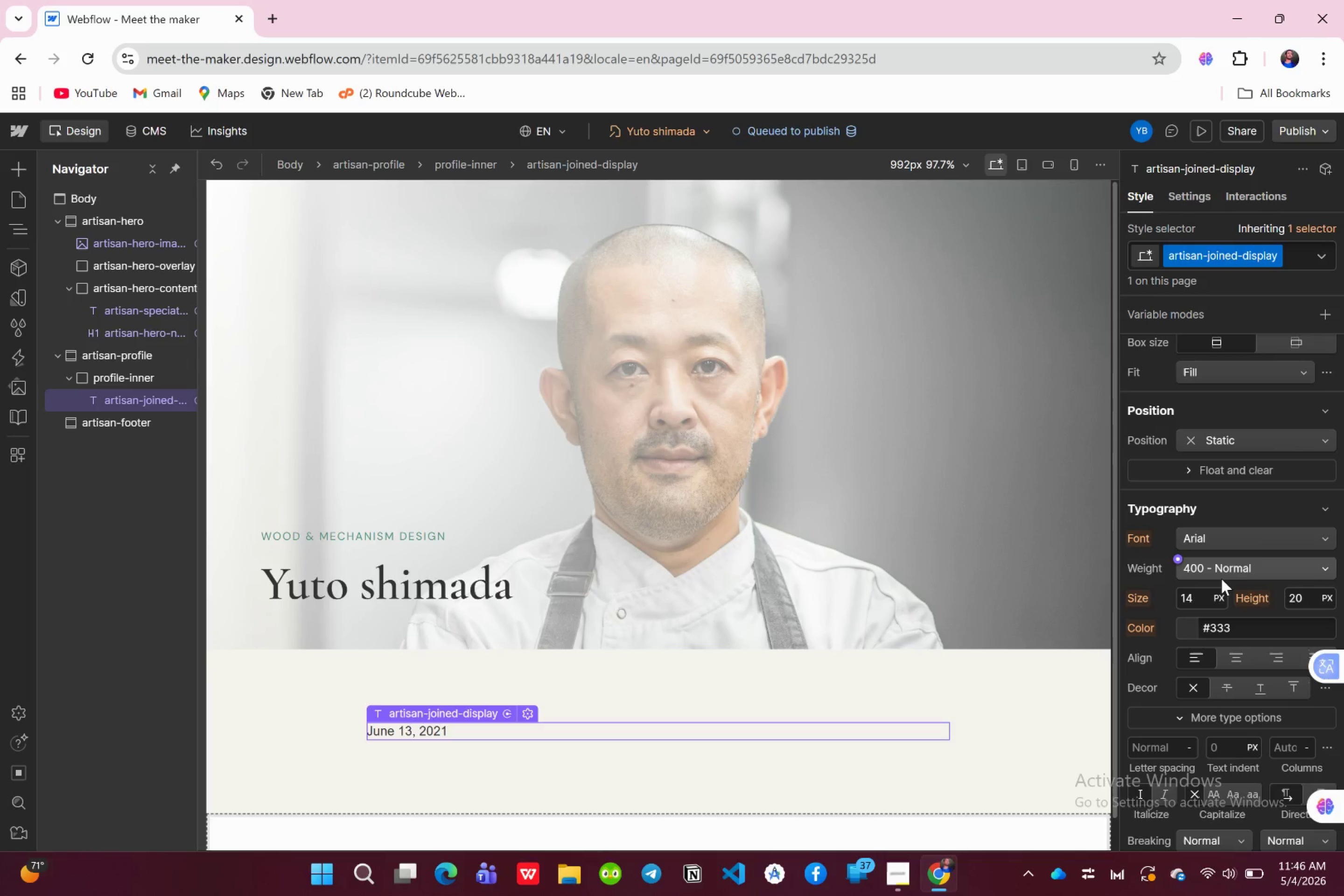 
wait(5.72)
 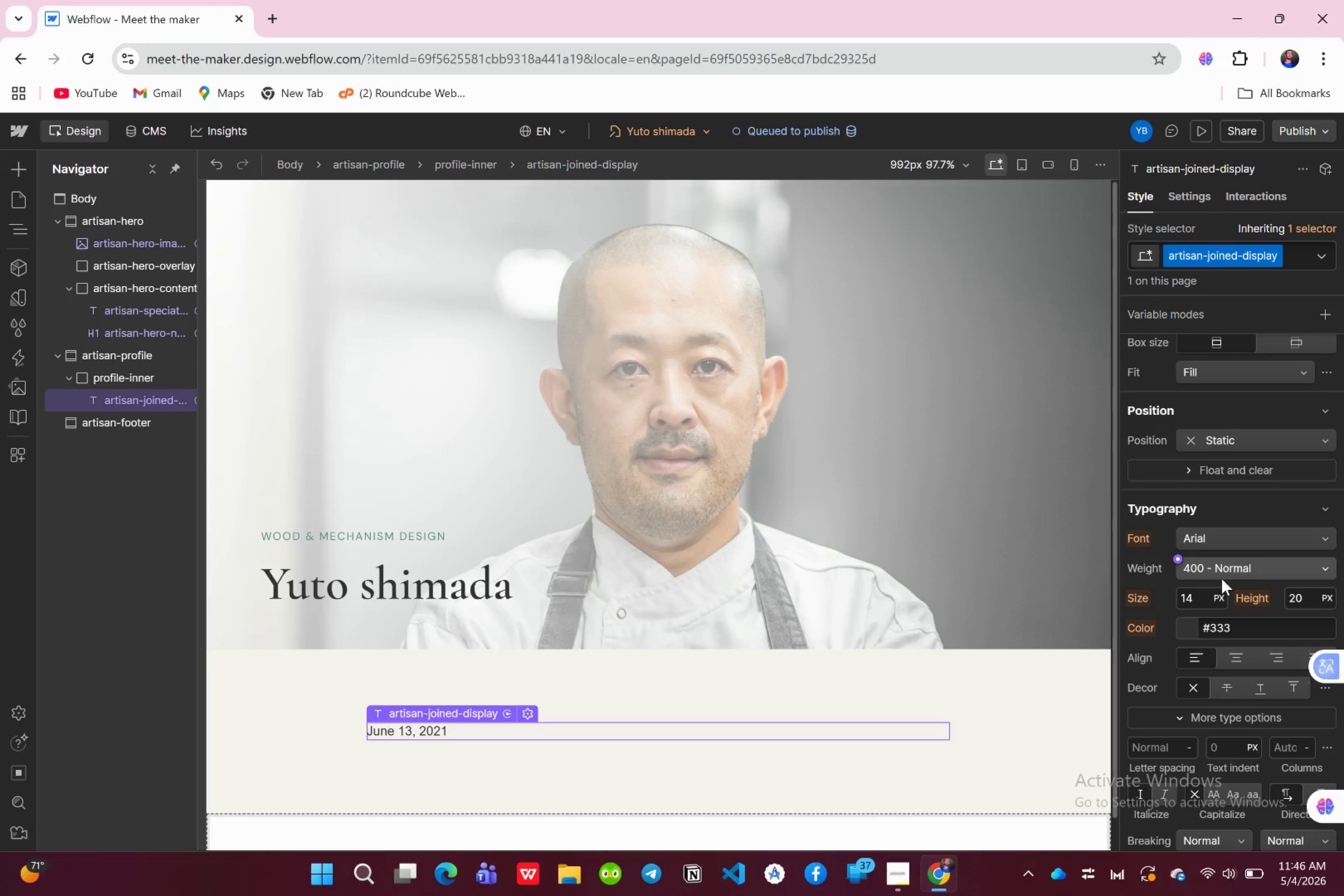 
left_click([1240, 542])
 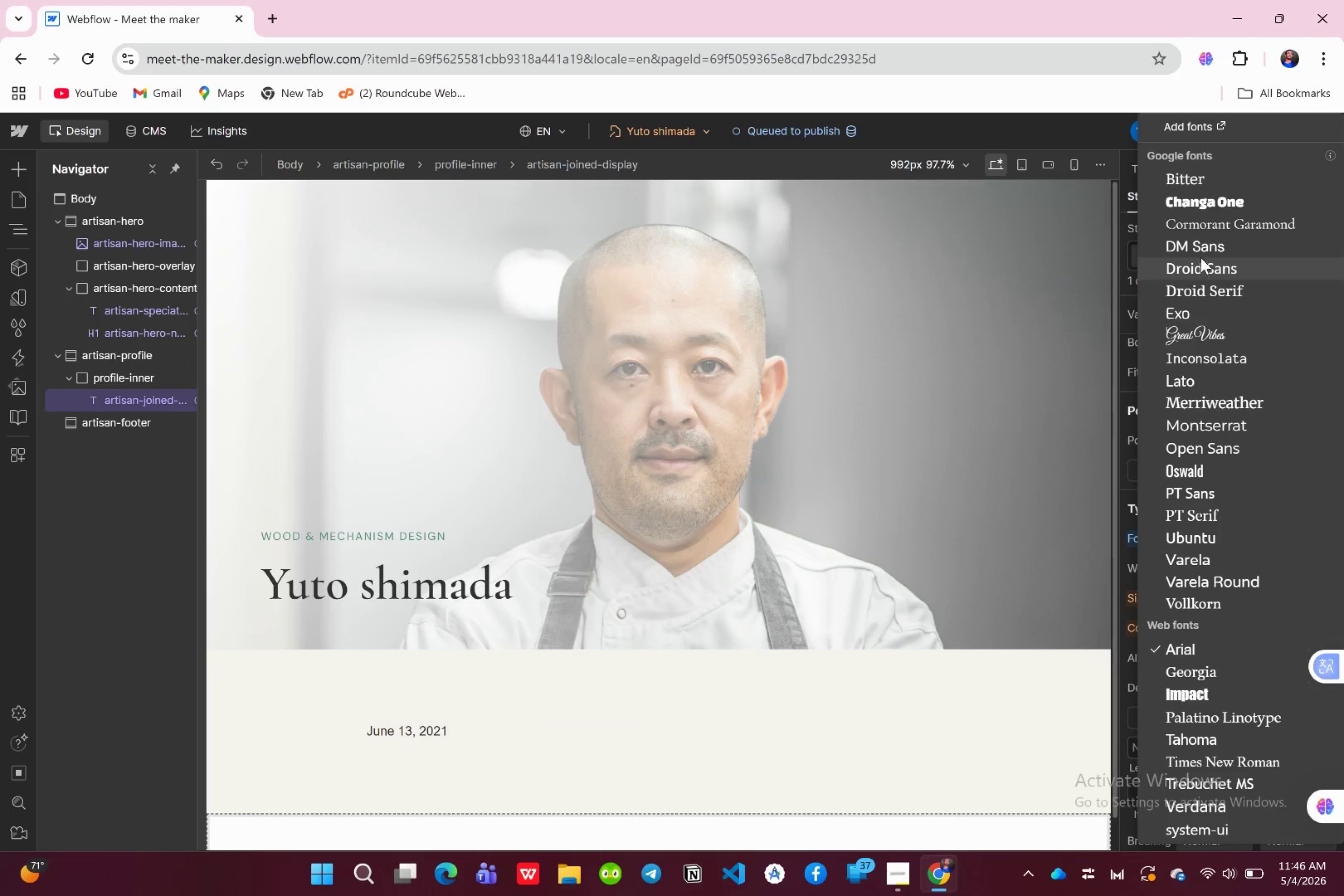 
left_click([1199, 249])
 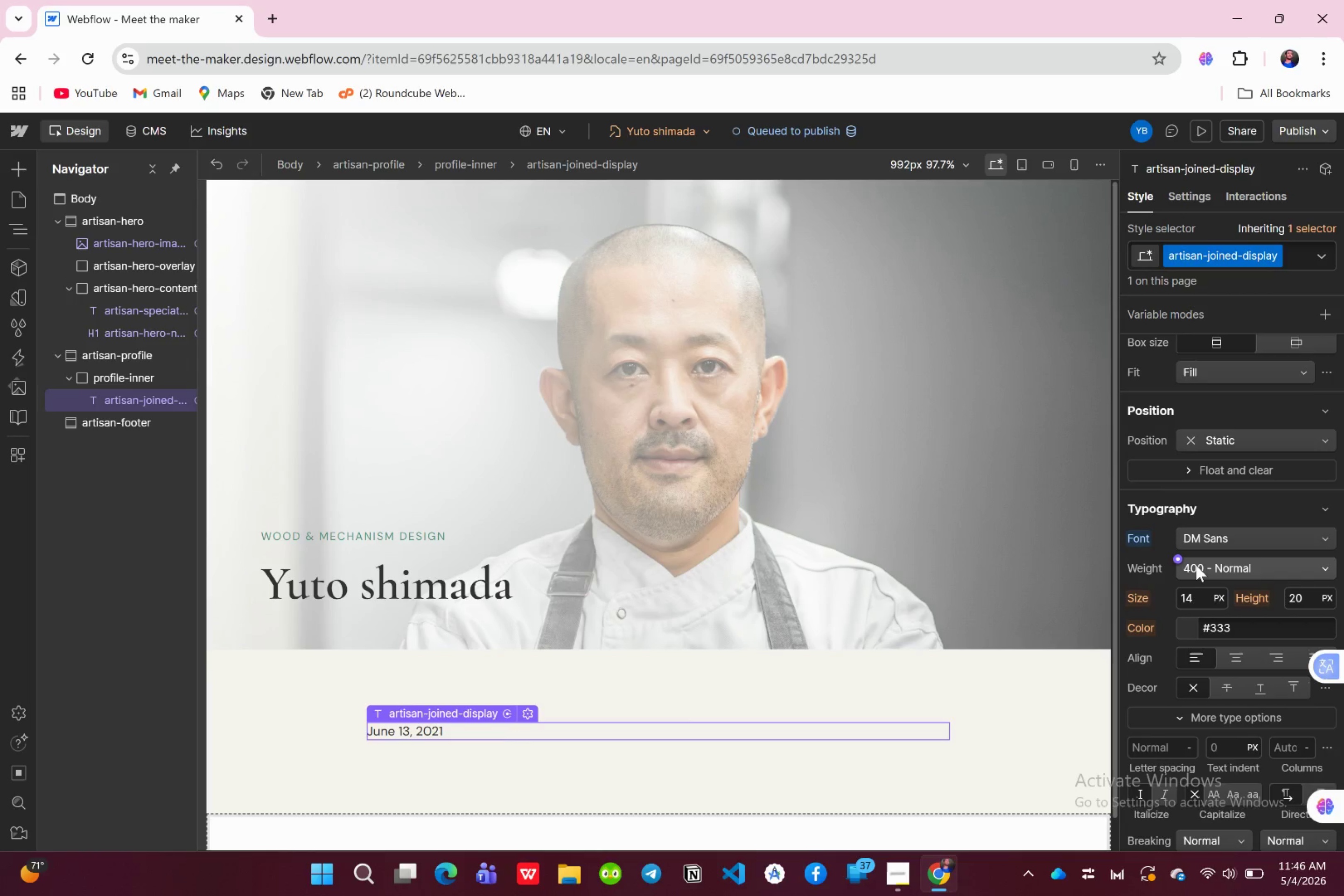 
wait(9.34)
 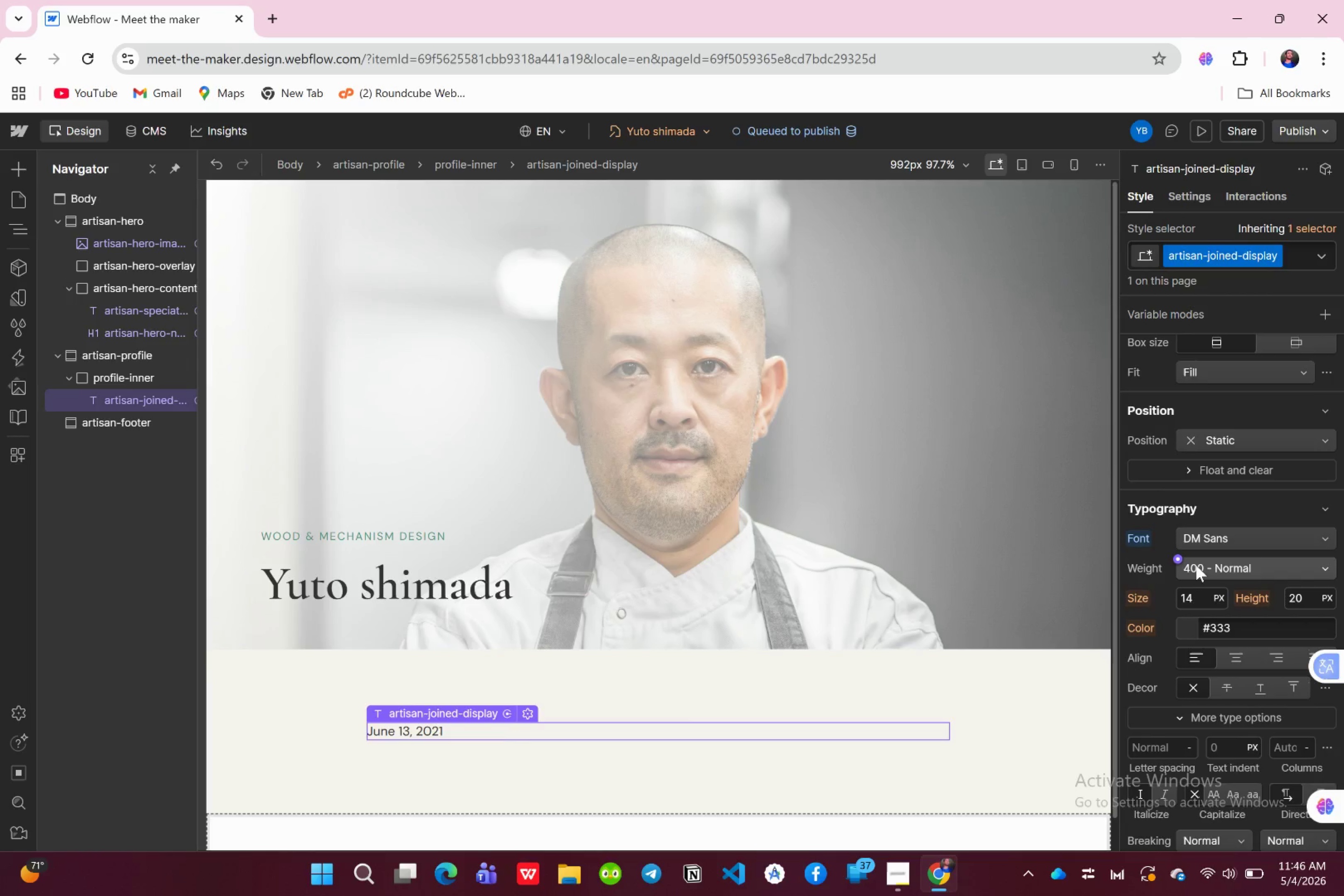 
left_click([1200, 602])
 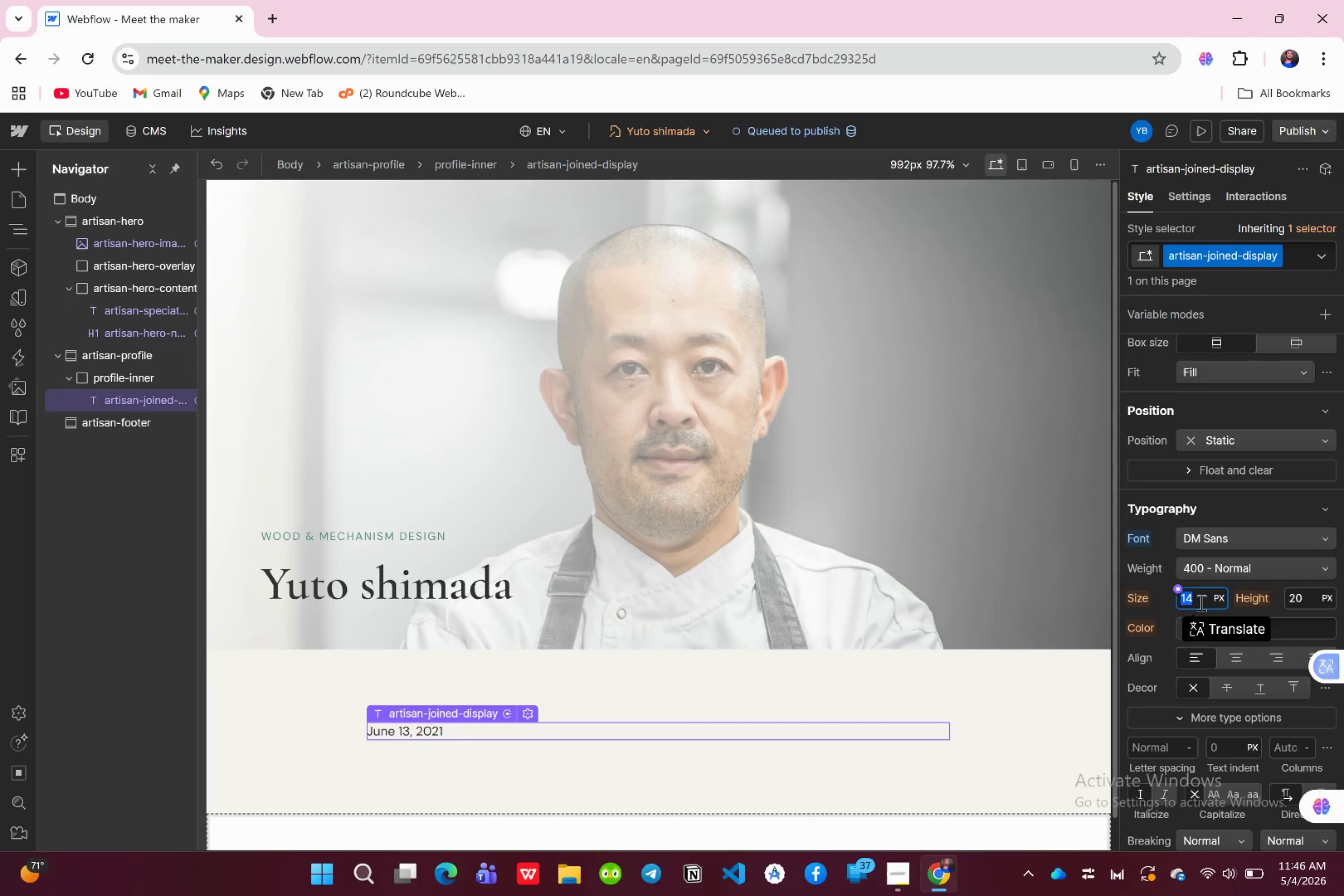 
type(13)
 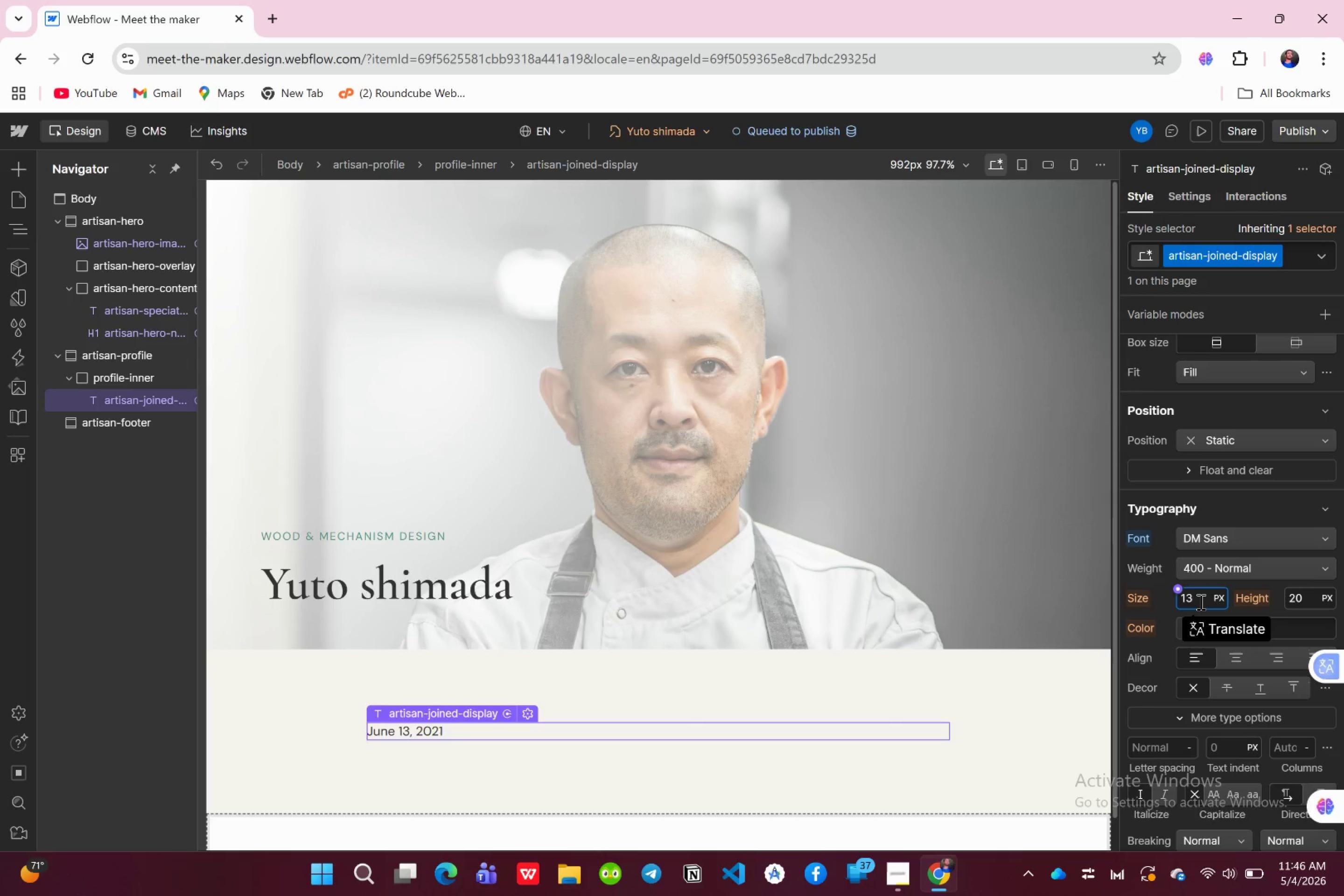 
key(Enter)
 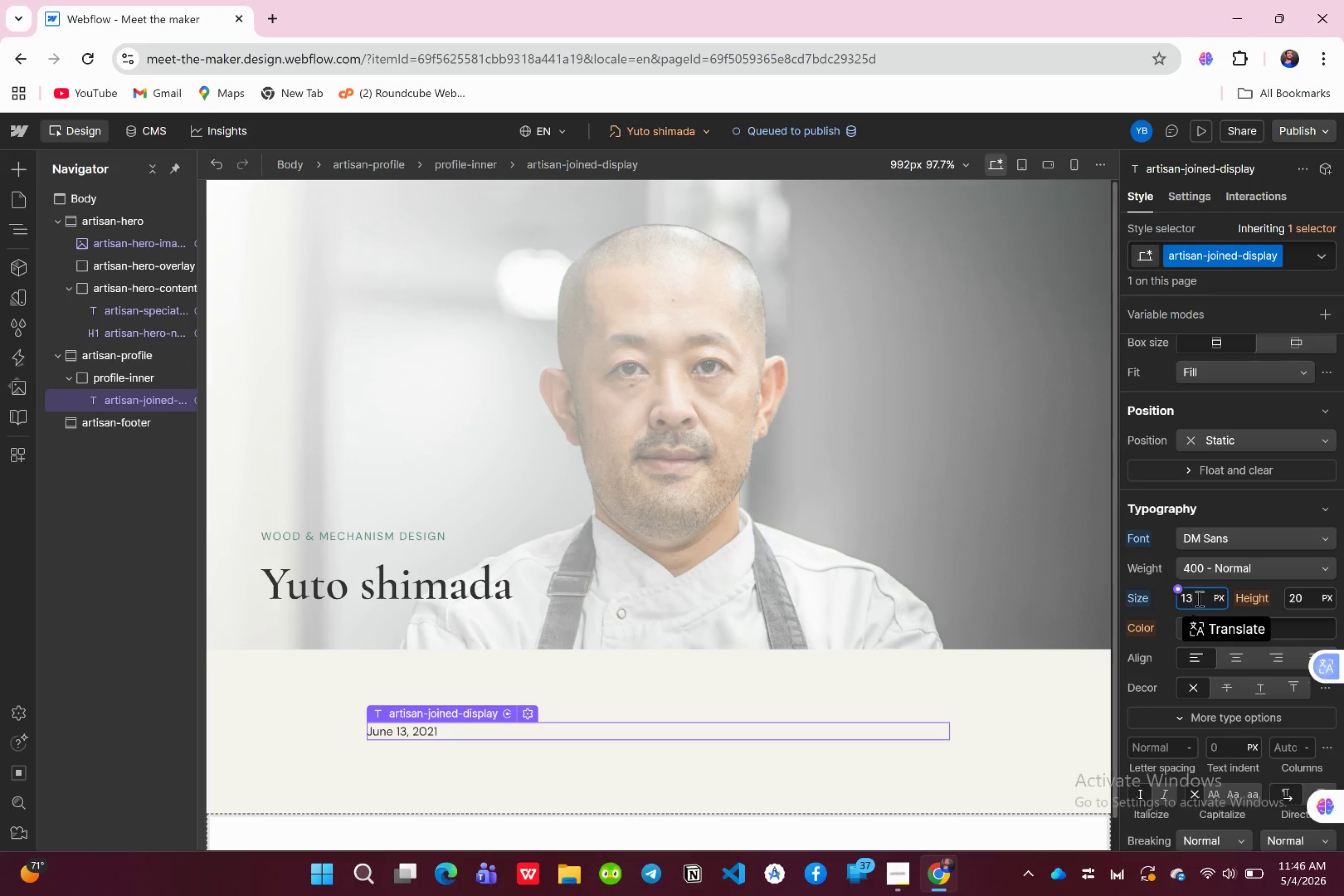 
wait(10.14)
 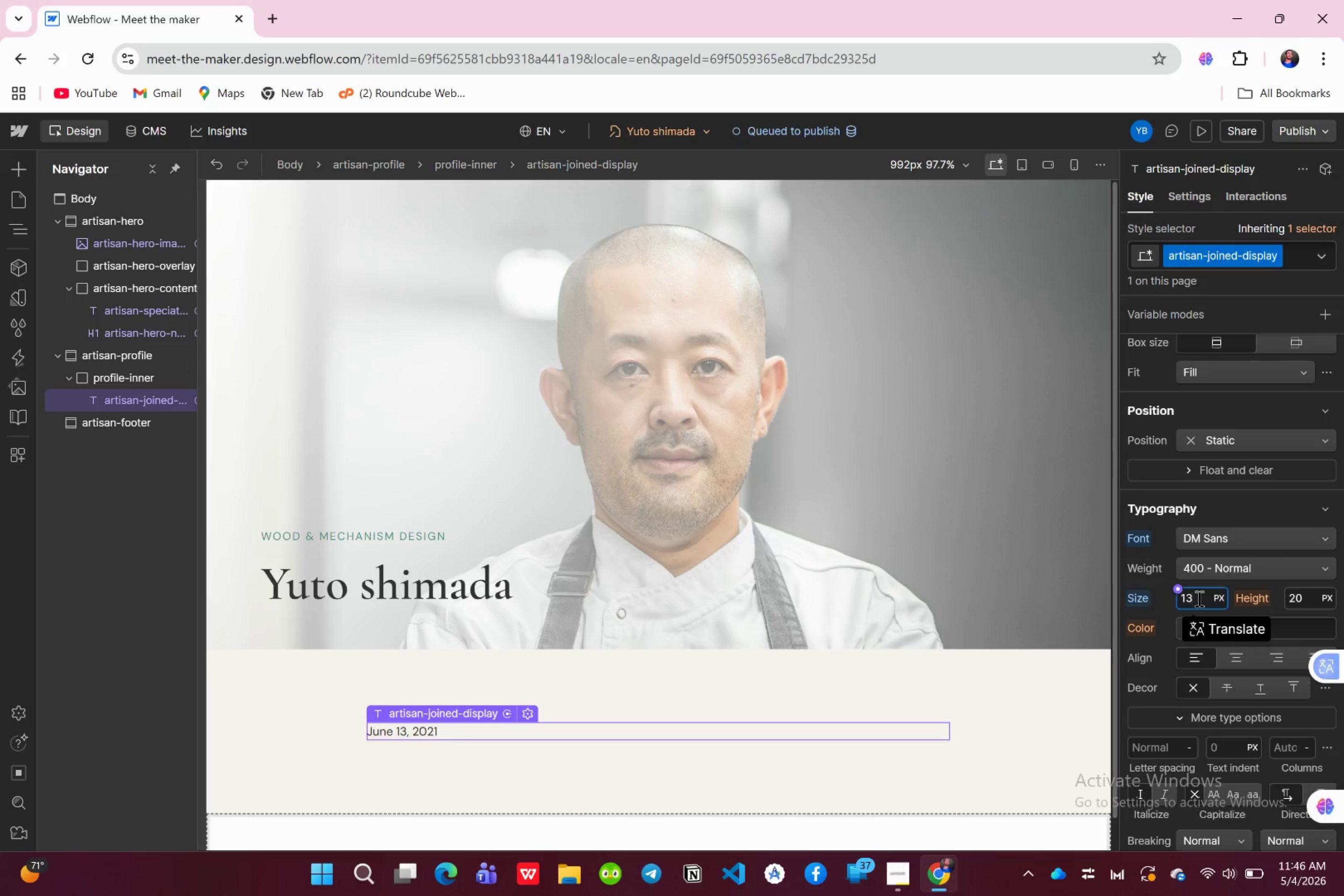 
left_click([1177, 585])
 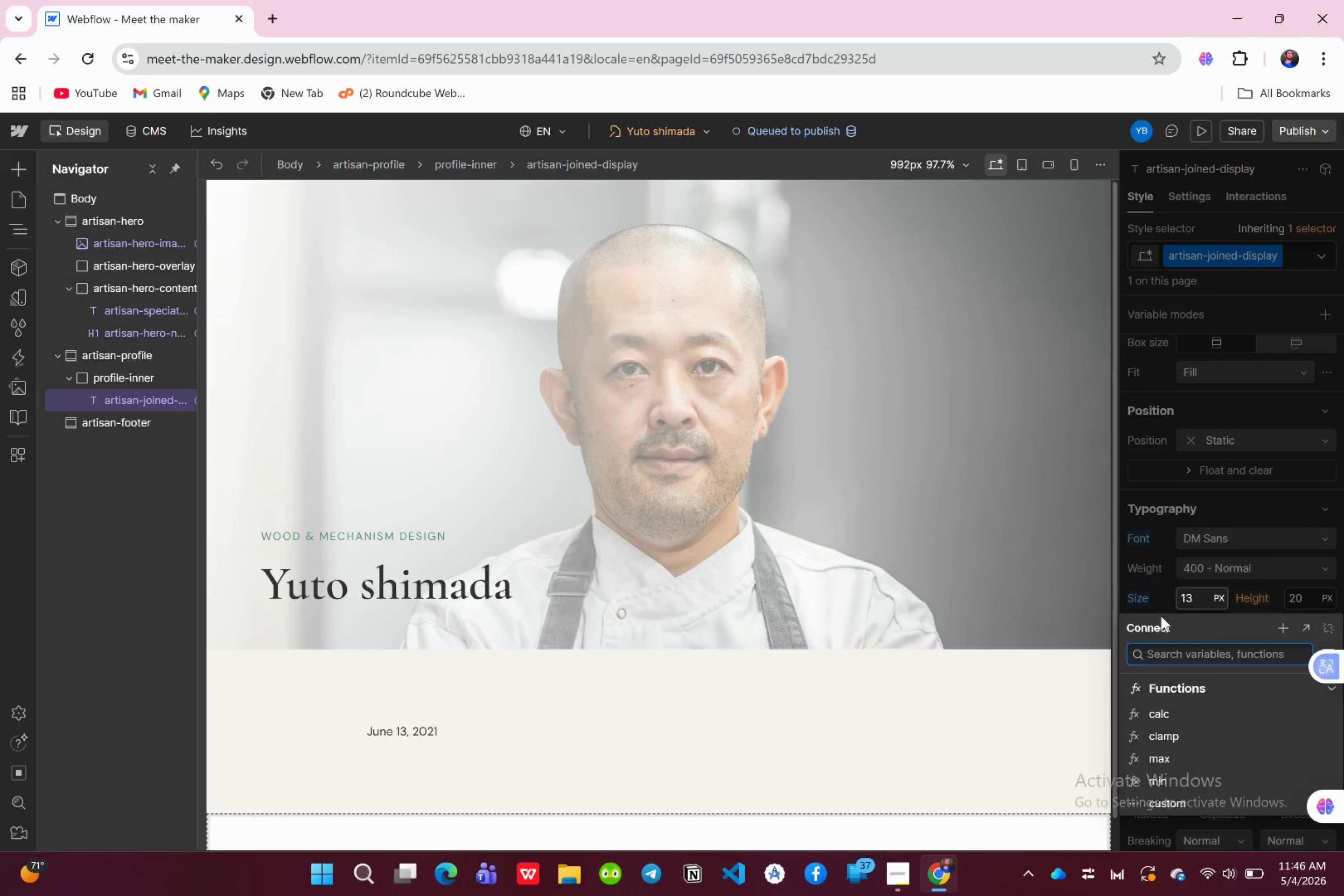 
left_click([1155, 571])
 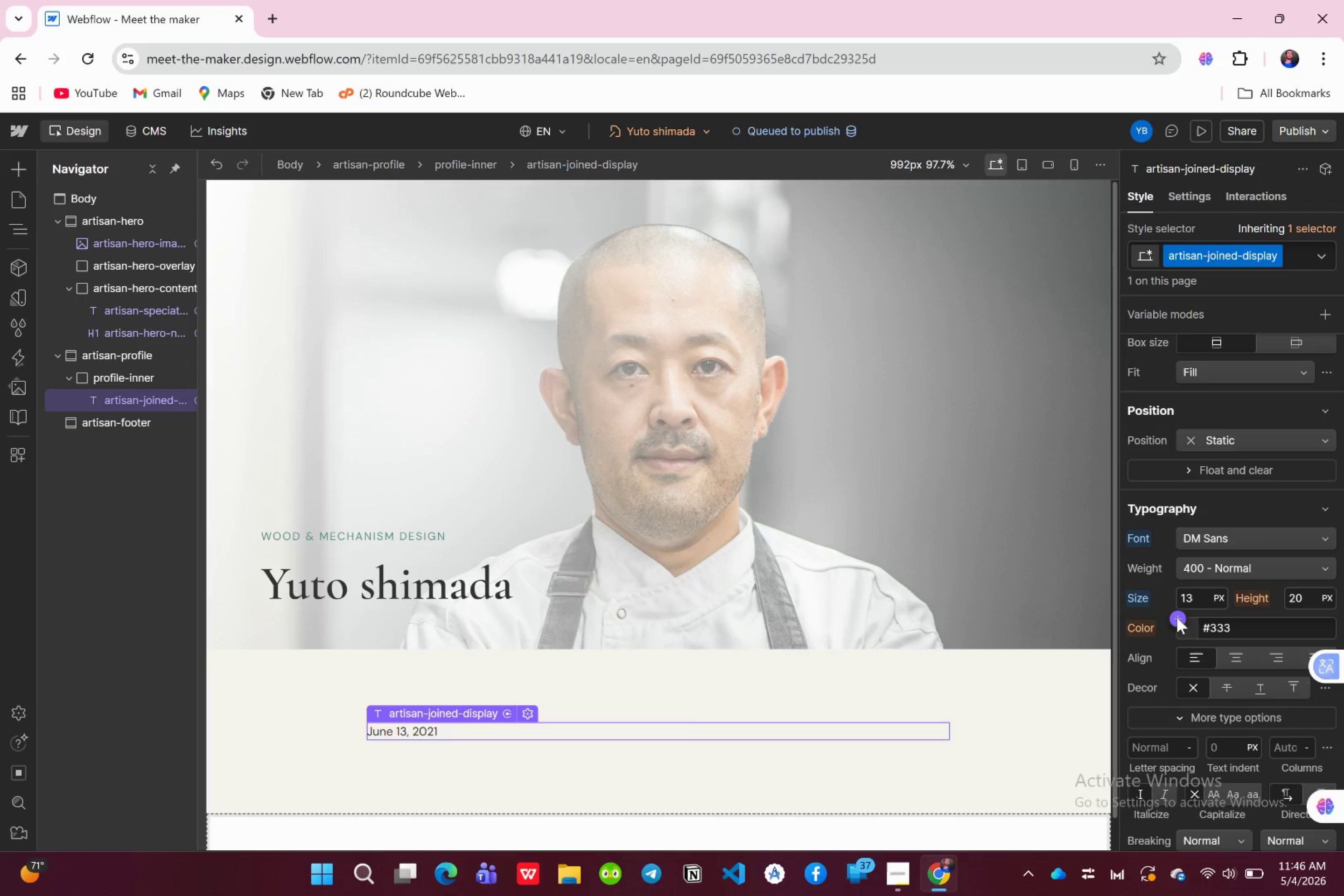 
left_click([1176, 617])
 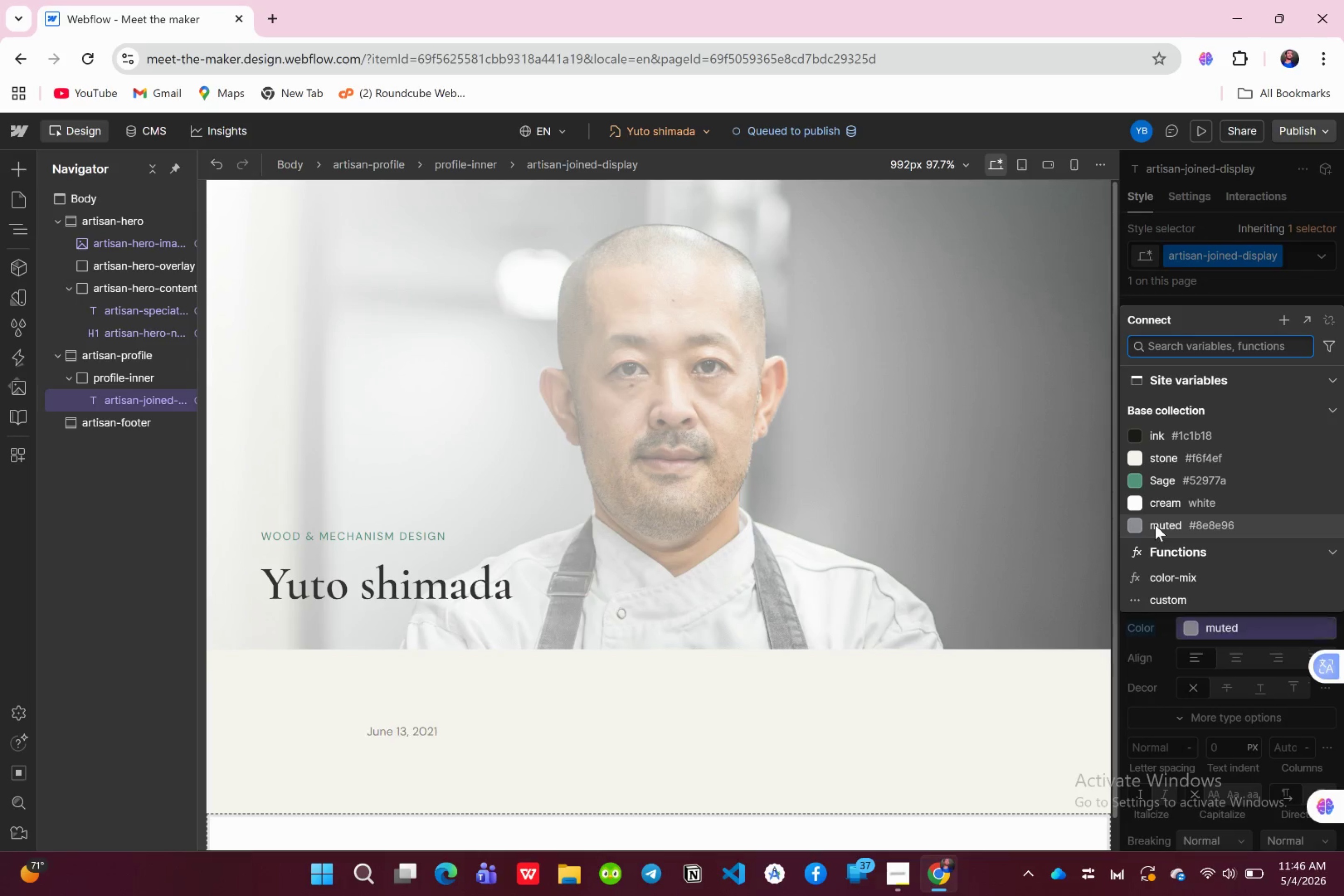 
left_click([1155, 525])
 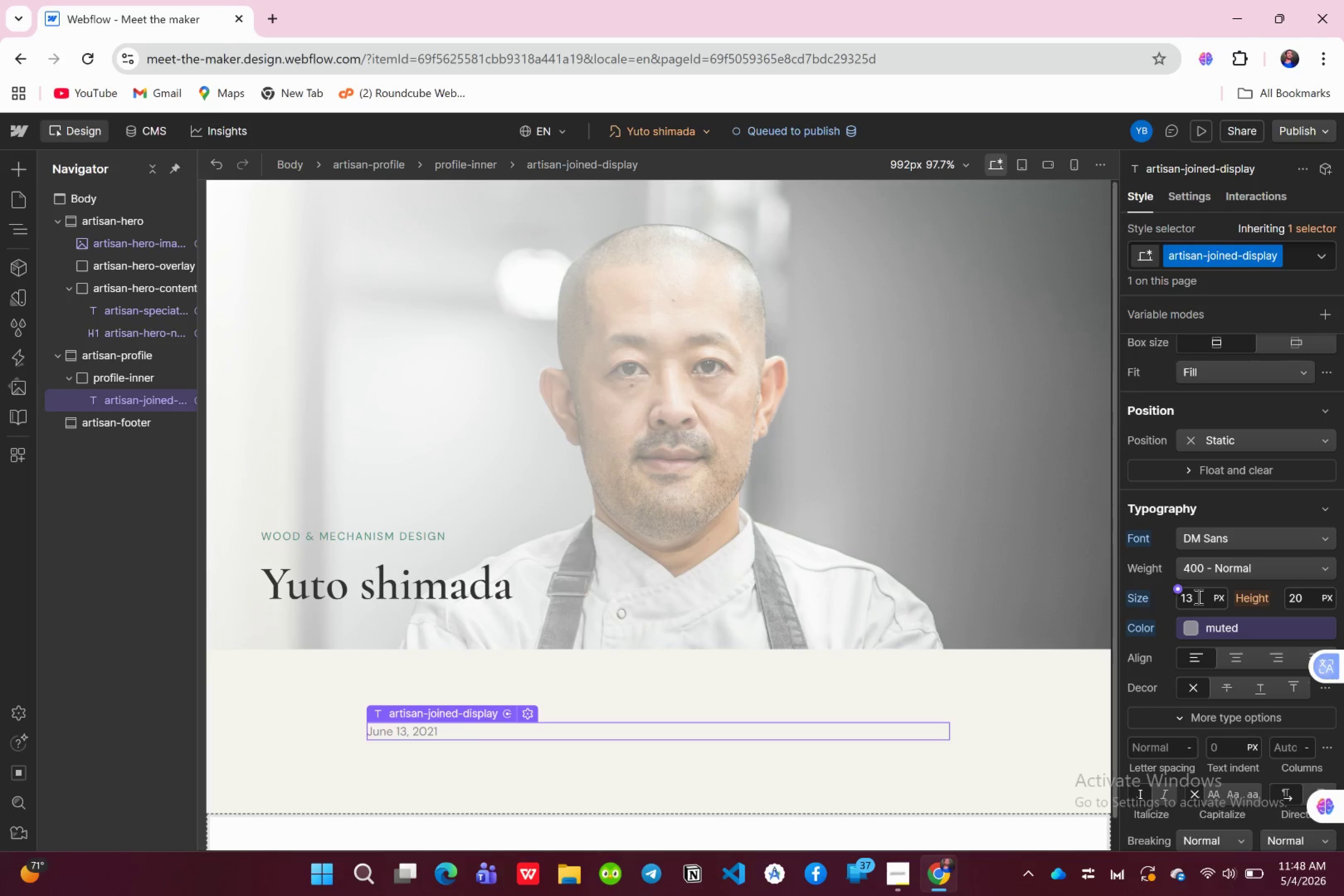 
wait(84.28)
 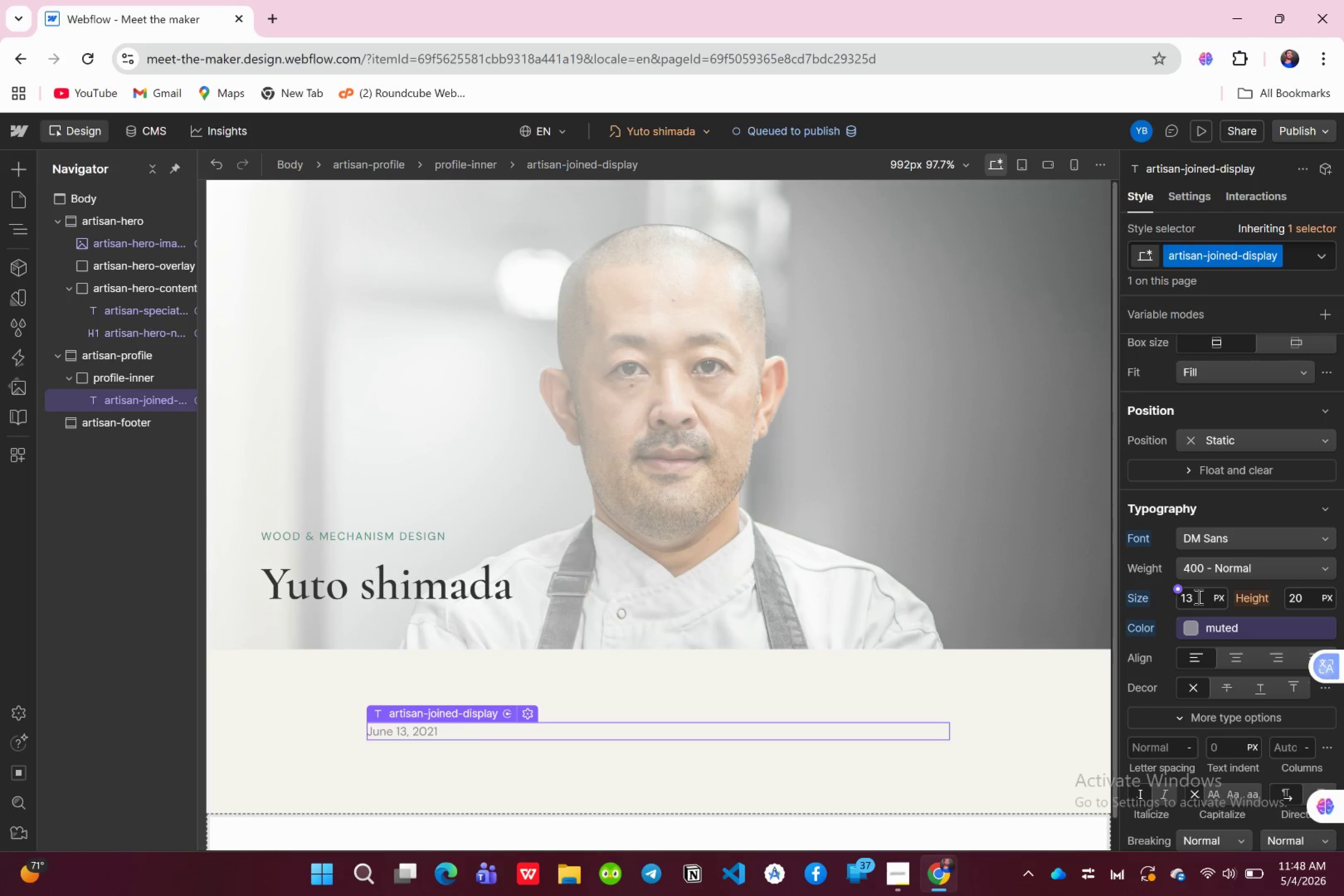 
scroll: coordinate [1215, 512], scroll_direction: down, amount: 6.0
 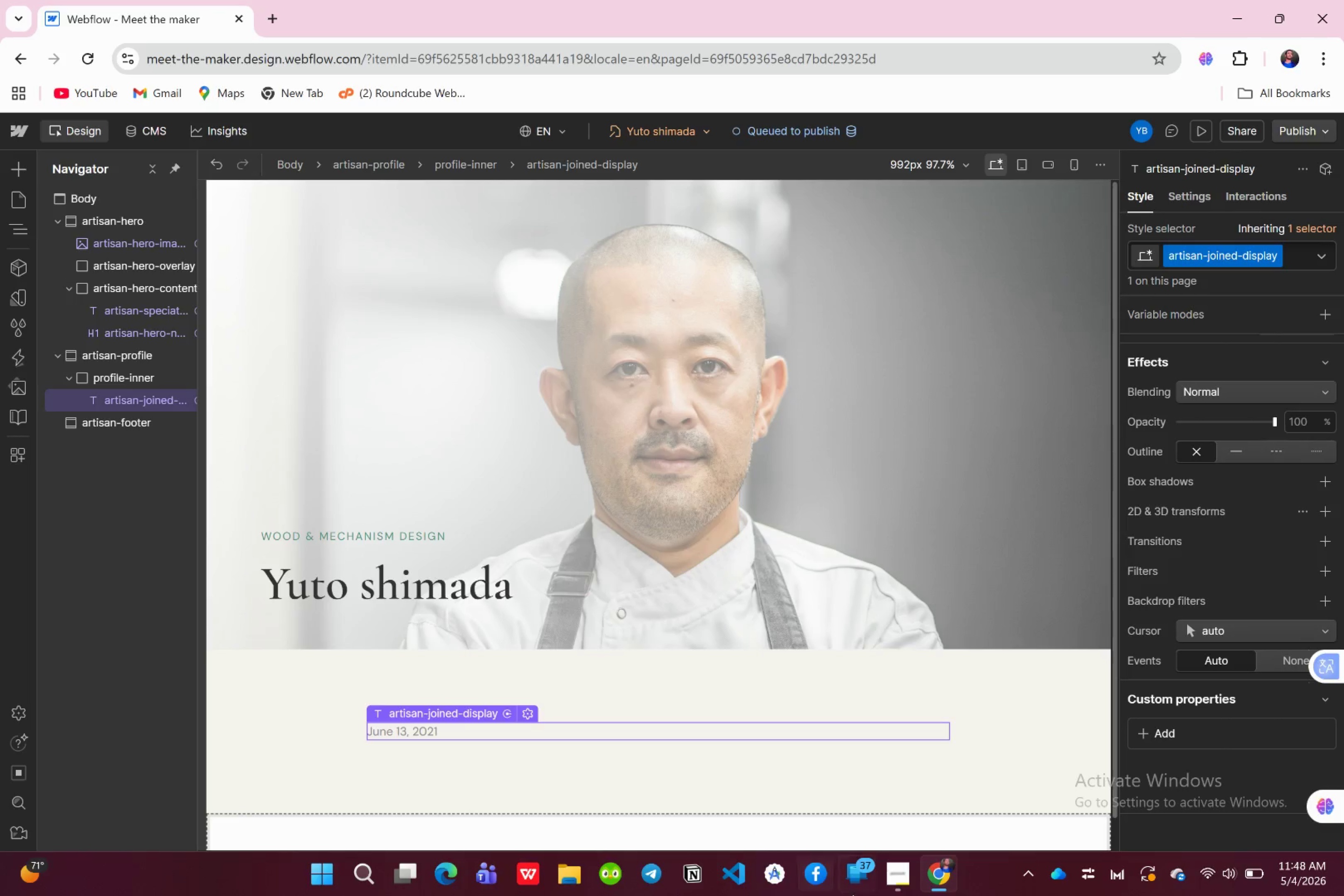 
wait(6.72)
 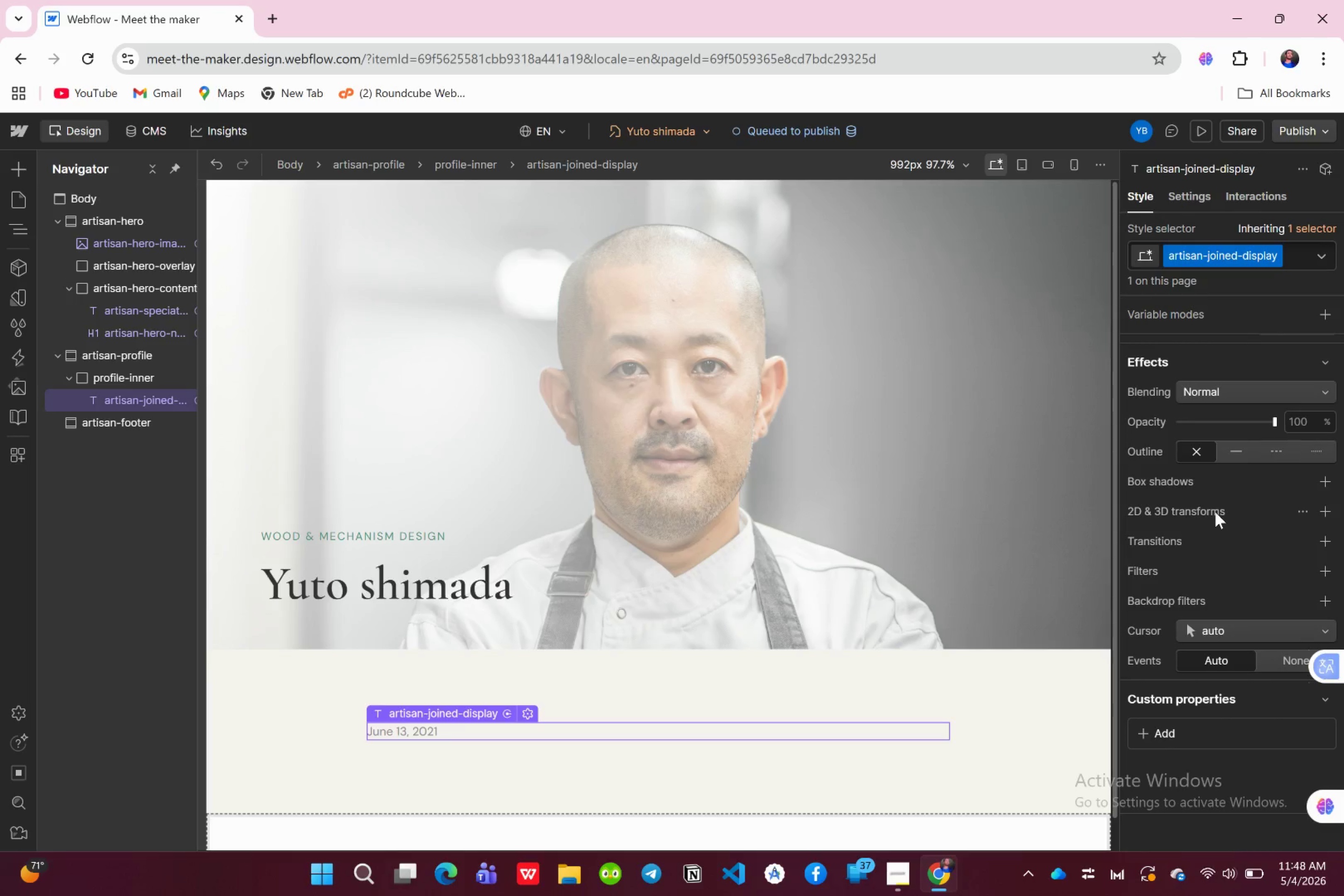 
left_click([879, 787])